 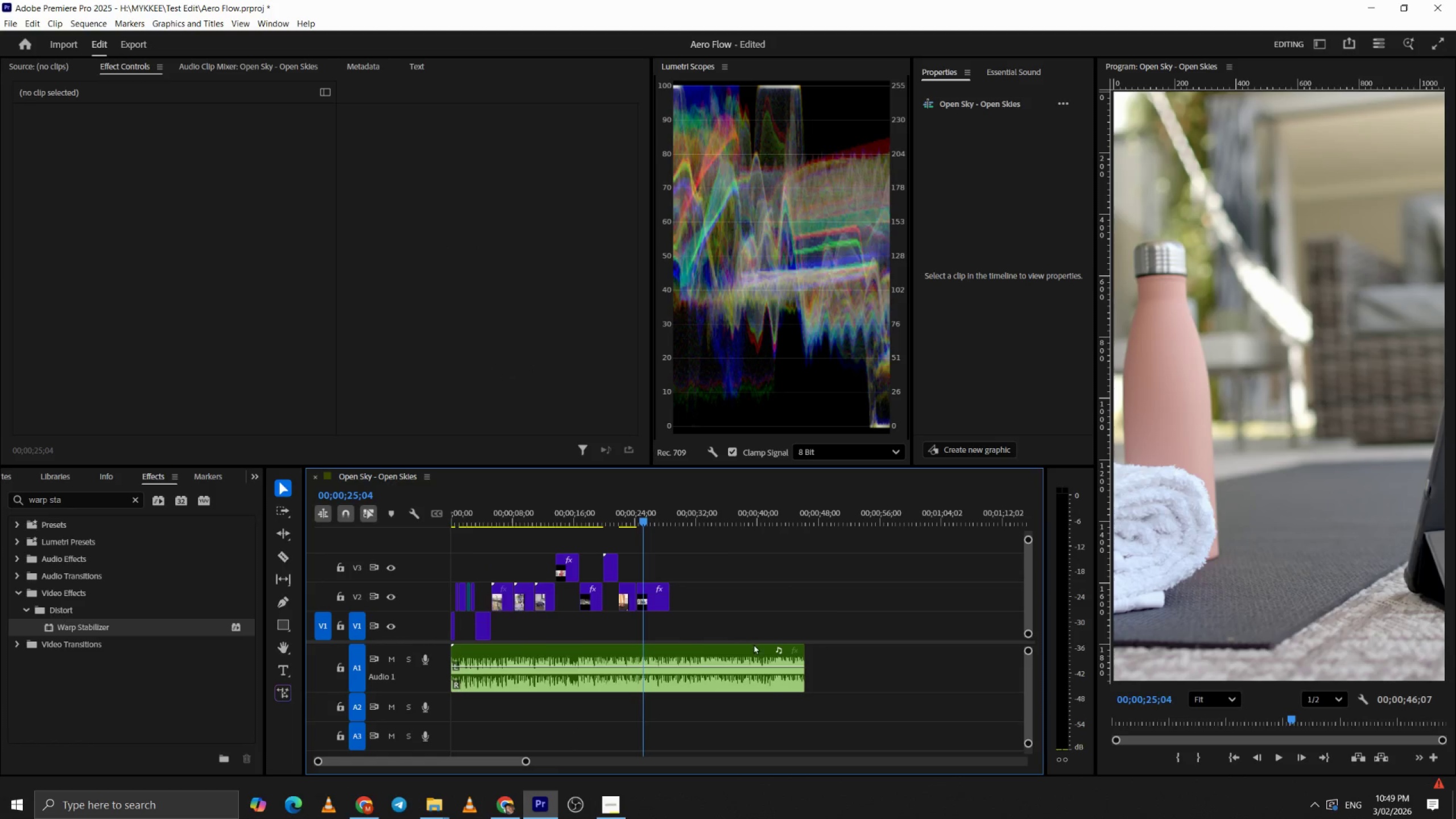 
hold_key(key=AltLeft, duration=0.48)
 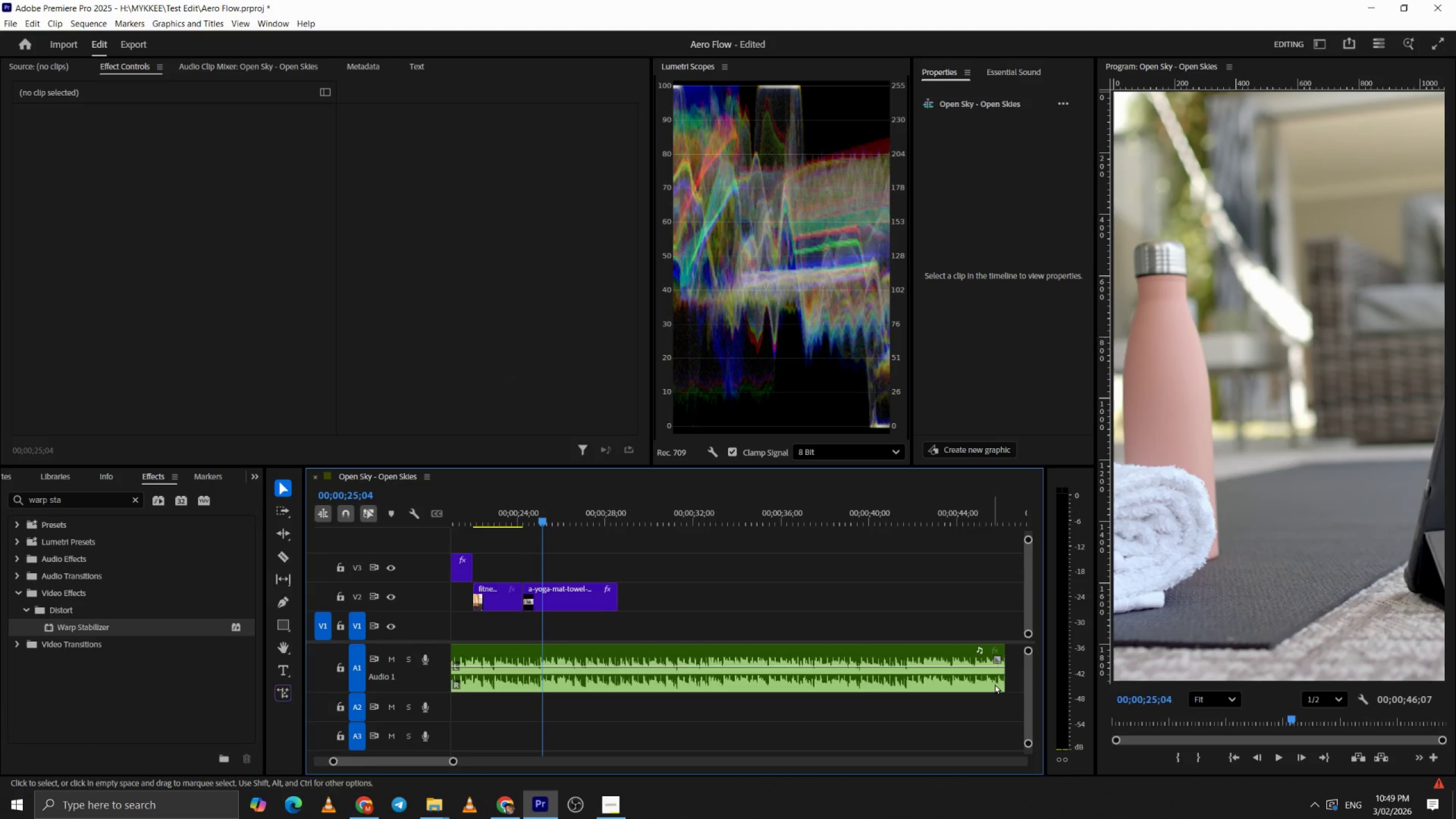 
scroll: coordinate [708, 640], scroll_direction: up, amount: 18.0
 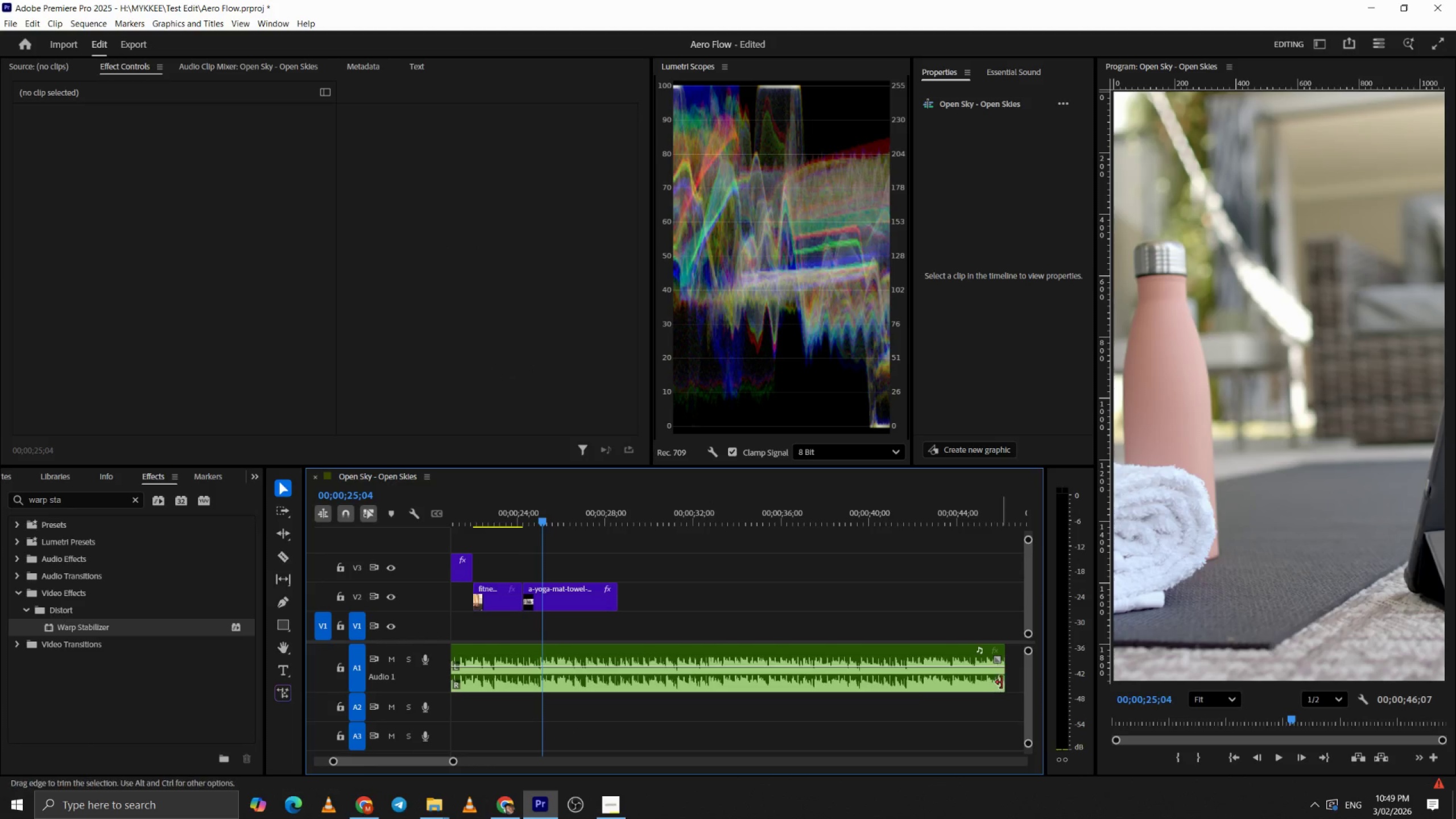 
left_click_drag(start_coordinate=[1002, 682], to_coordinate=[634, 647])
 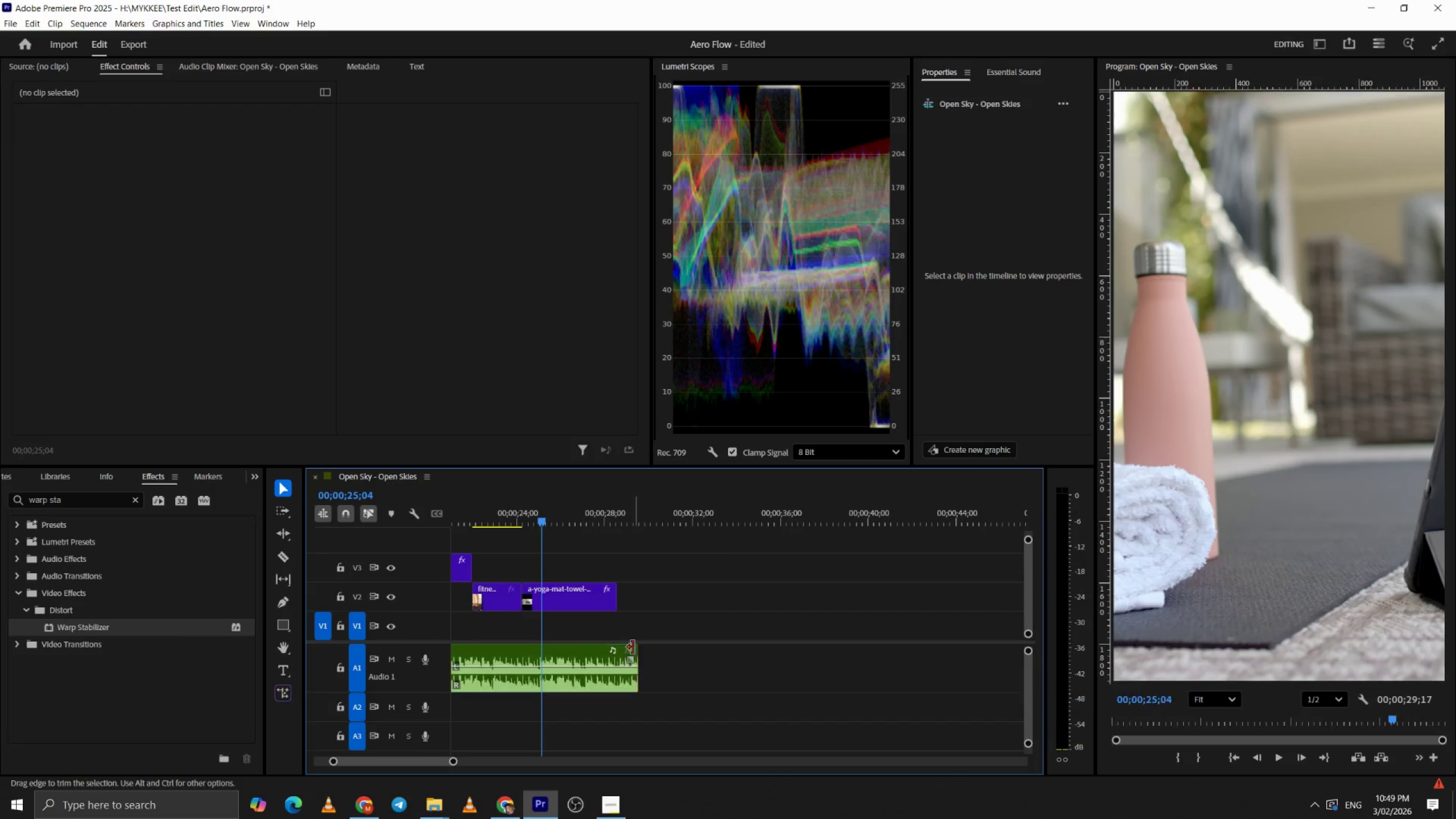 
hold_key(key=AltLeft, duration=1.17)
scroll: coordinate [648, 598], scroll_direction: up, amount: 18.0
 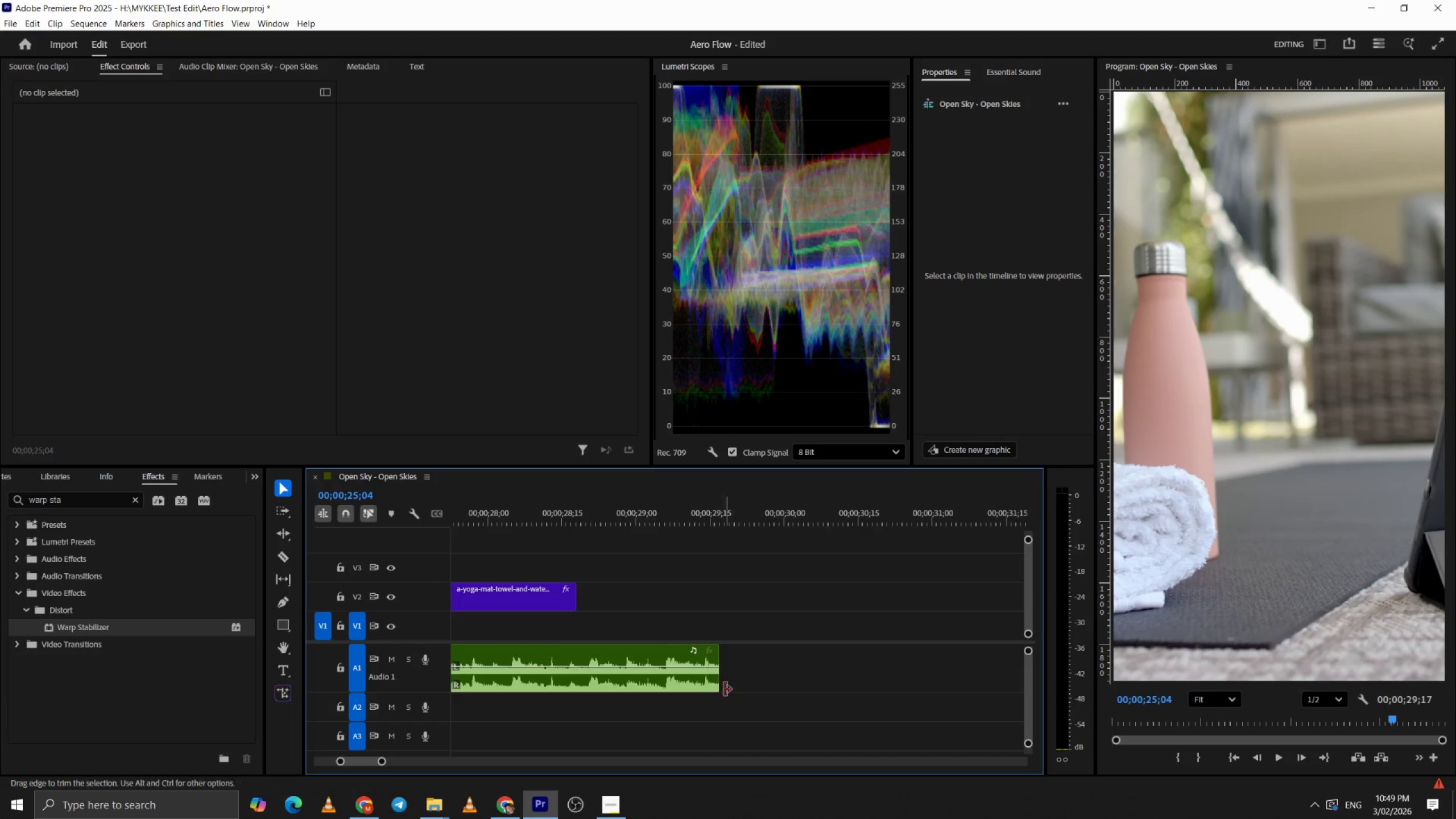 
left_click_drag(start_coordinate=[722, 689], to_coordinate=[786, 682])
 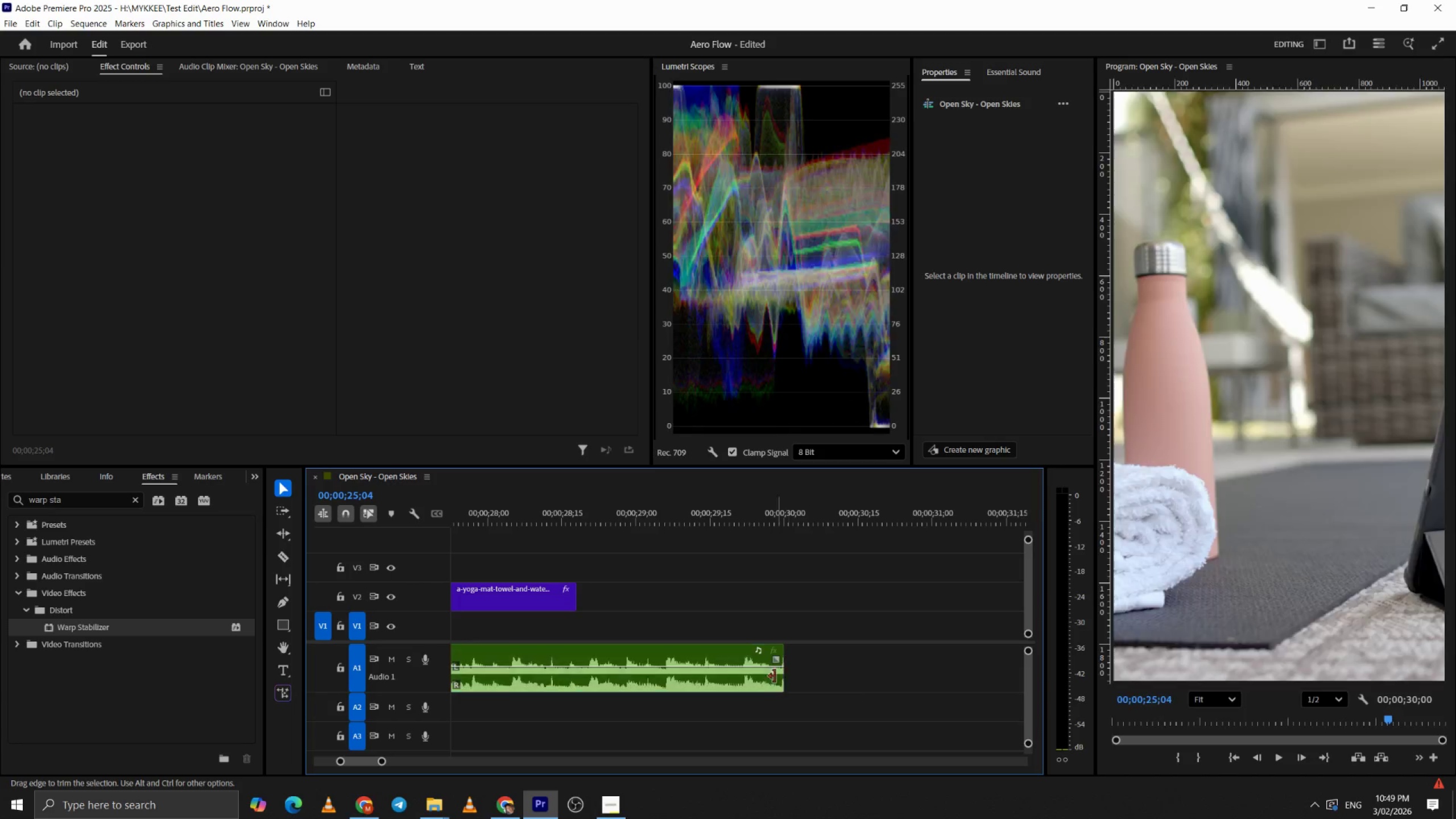 
hold_key(key=AltLeft, duration=0.66)
 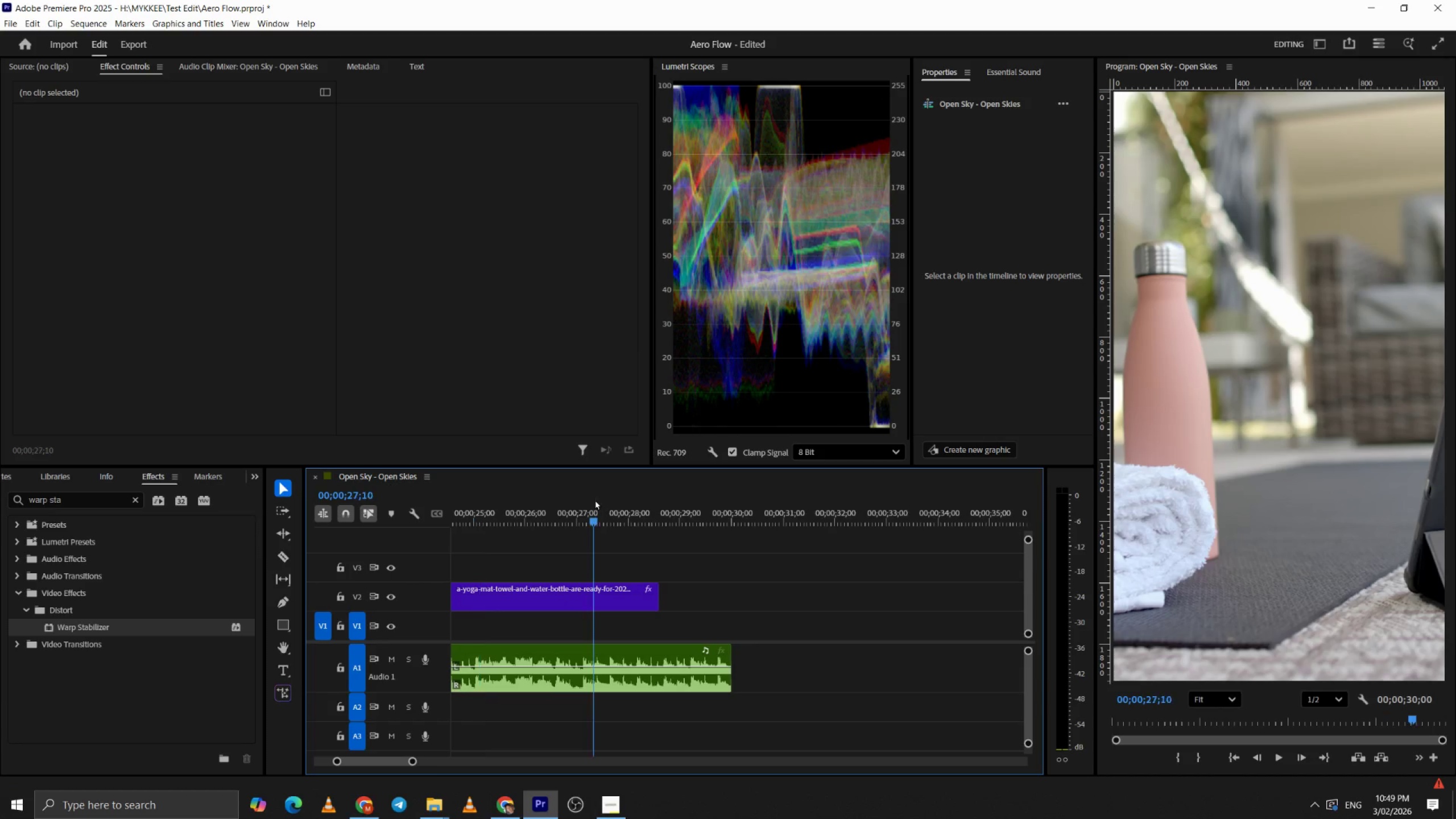 
left_click([594, 499])
 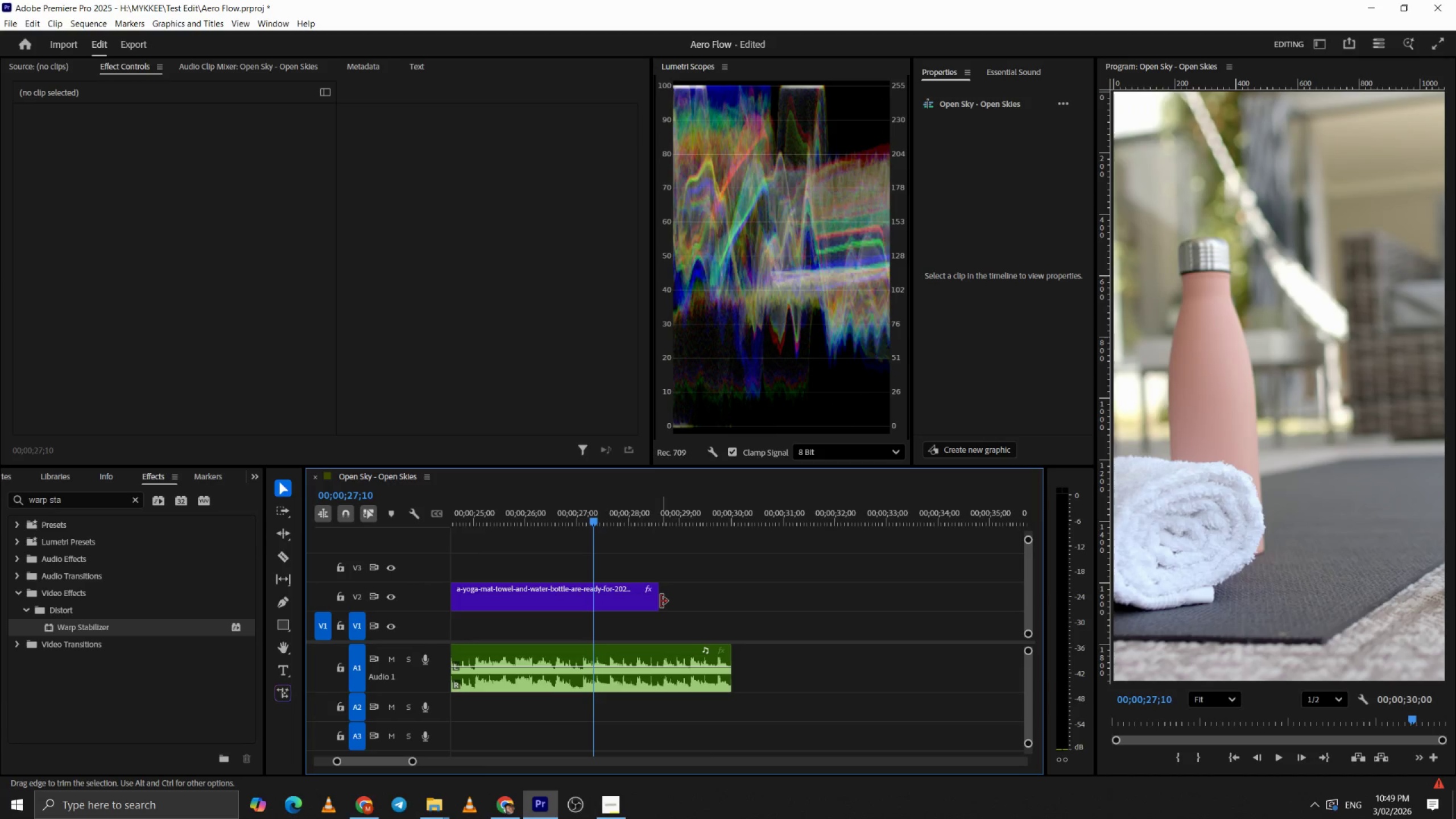 
scroll: coordinate [704, 621], scroll_direction: down, amount: 10.0
 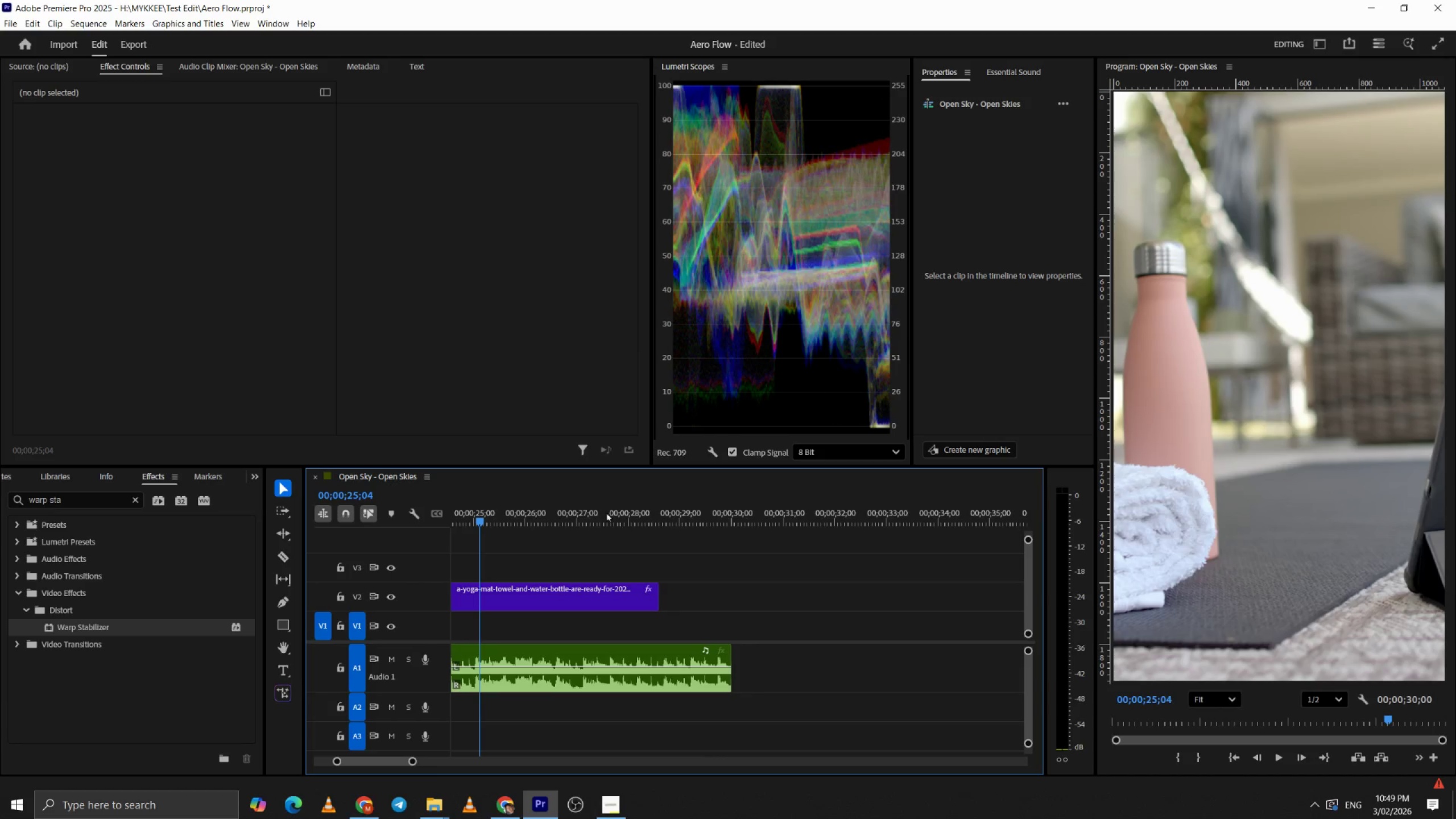 
left_click_drag(start_coordinate=[661, 601], to_coordinate=[735, 602])
 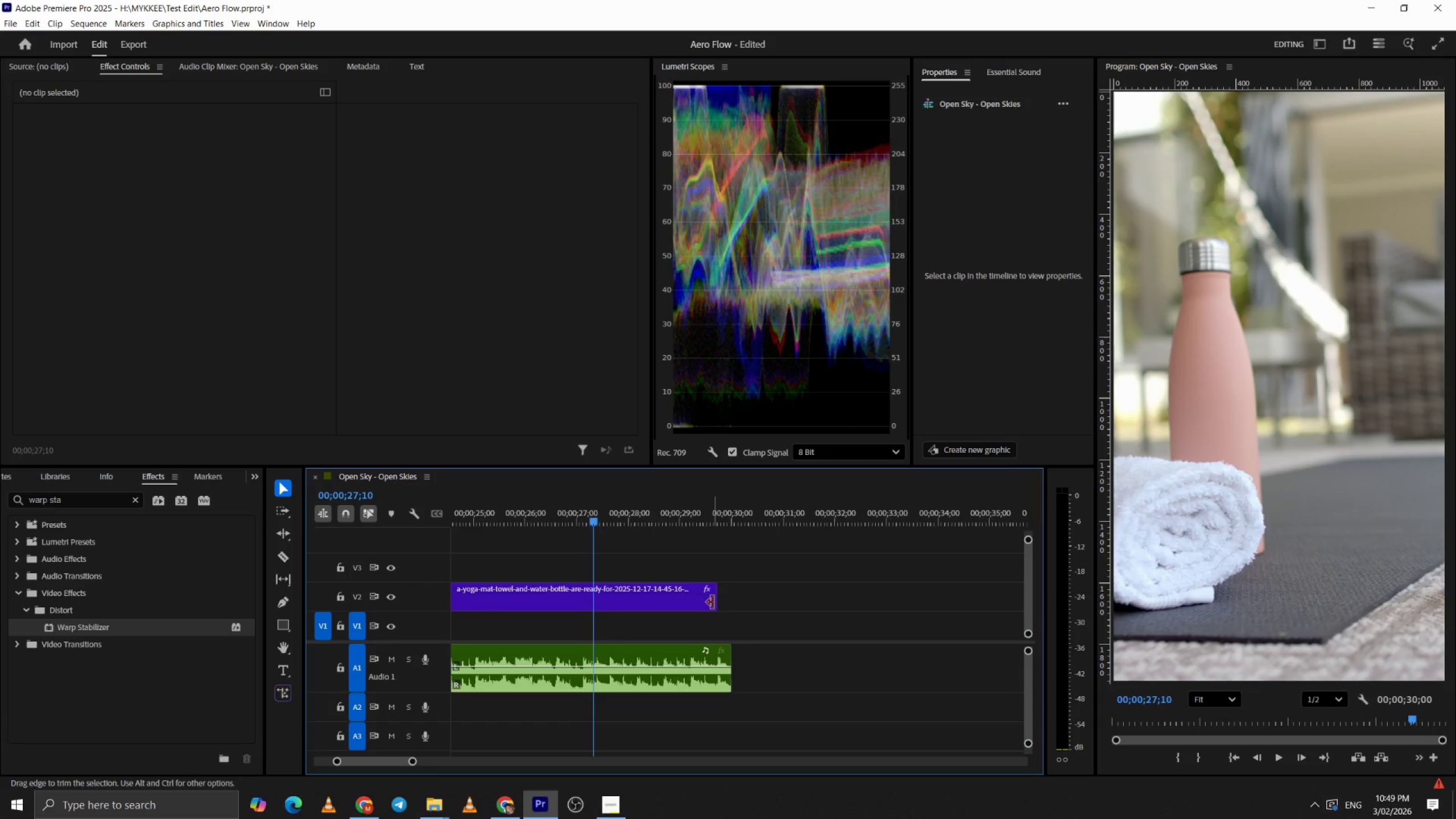 
left_click_drag(start_coordinate=[713, 602], to_coordinate=[728, 602])
 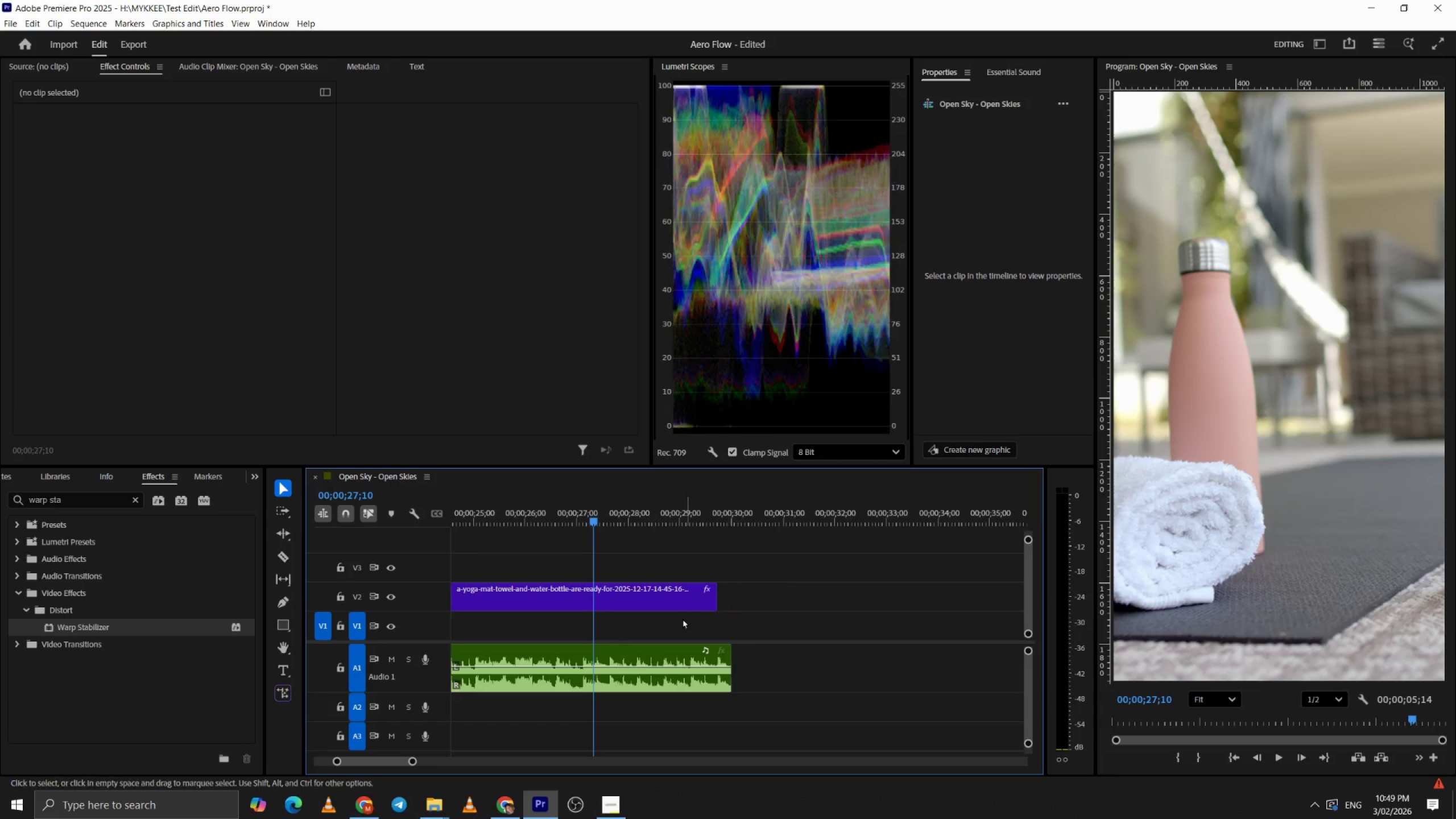 
hold_key(key=AltLeft, duration=0.38)
 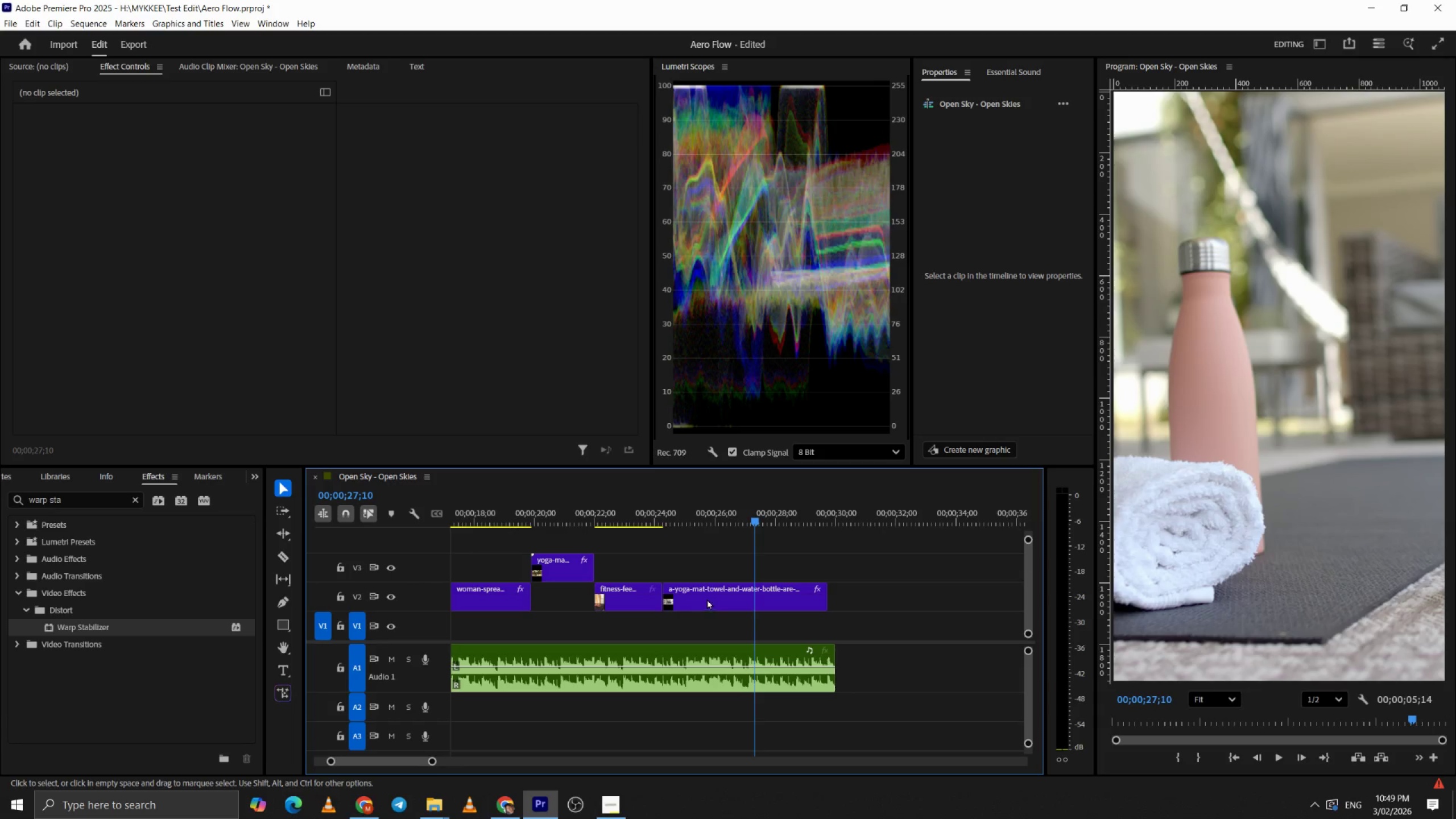 
key(Space)
 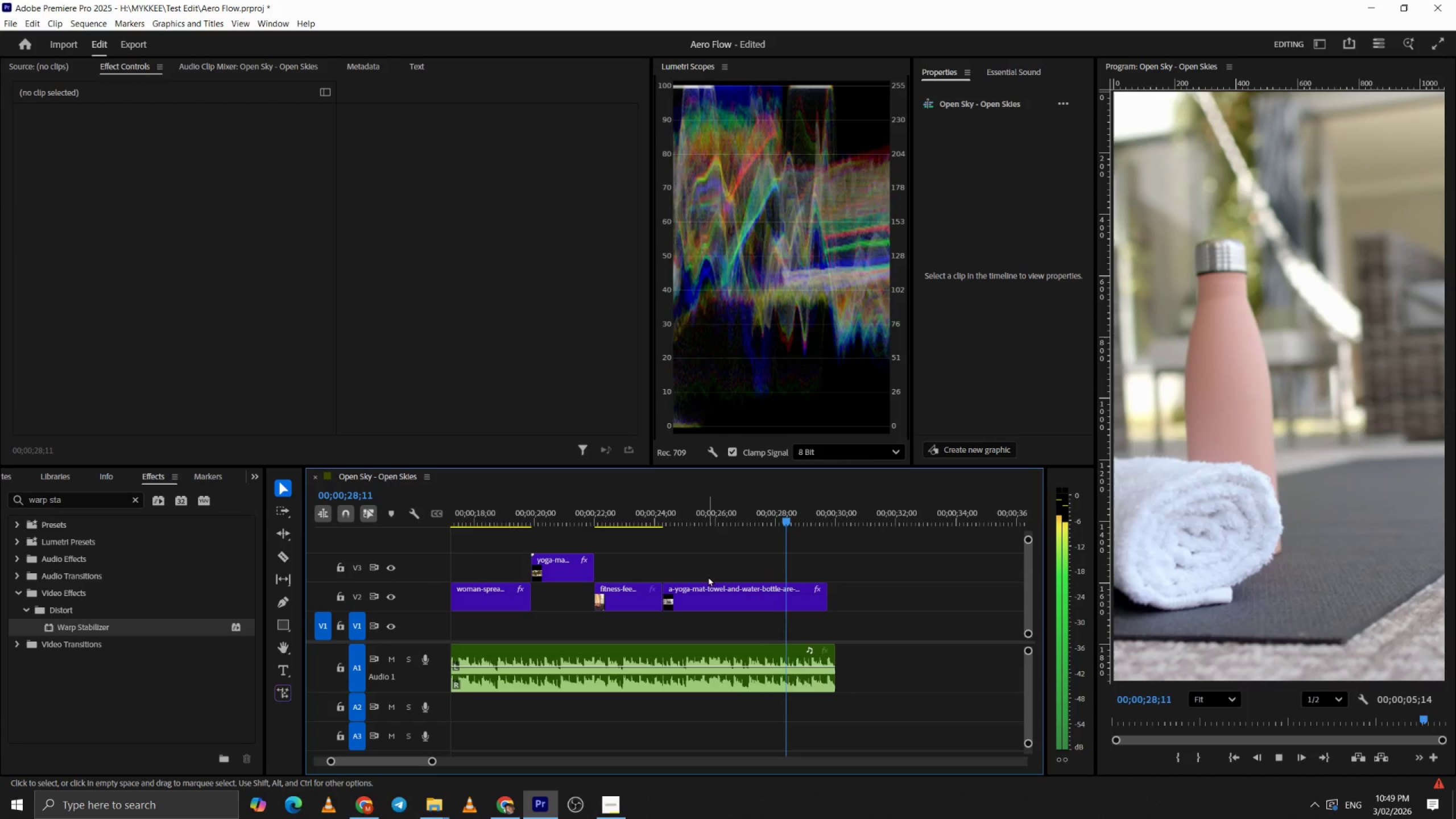 
scroll: coordinate [688, 628], scroll_direction: up, amount: 1.0
 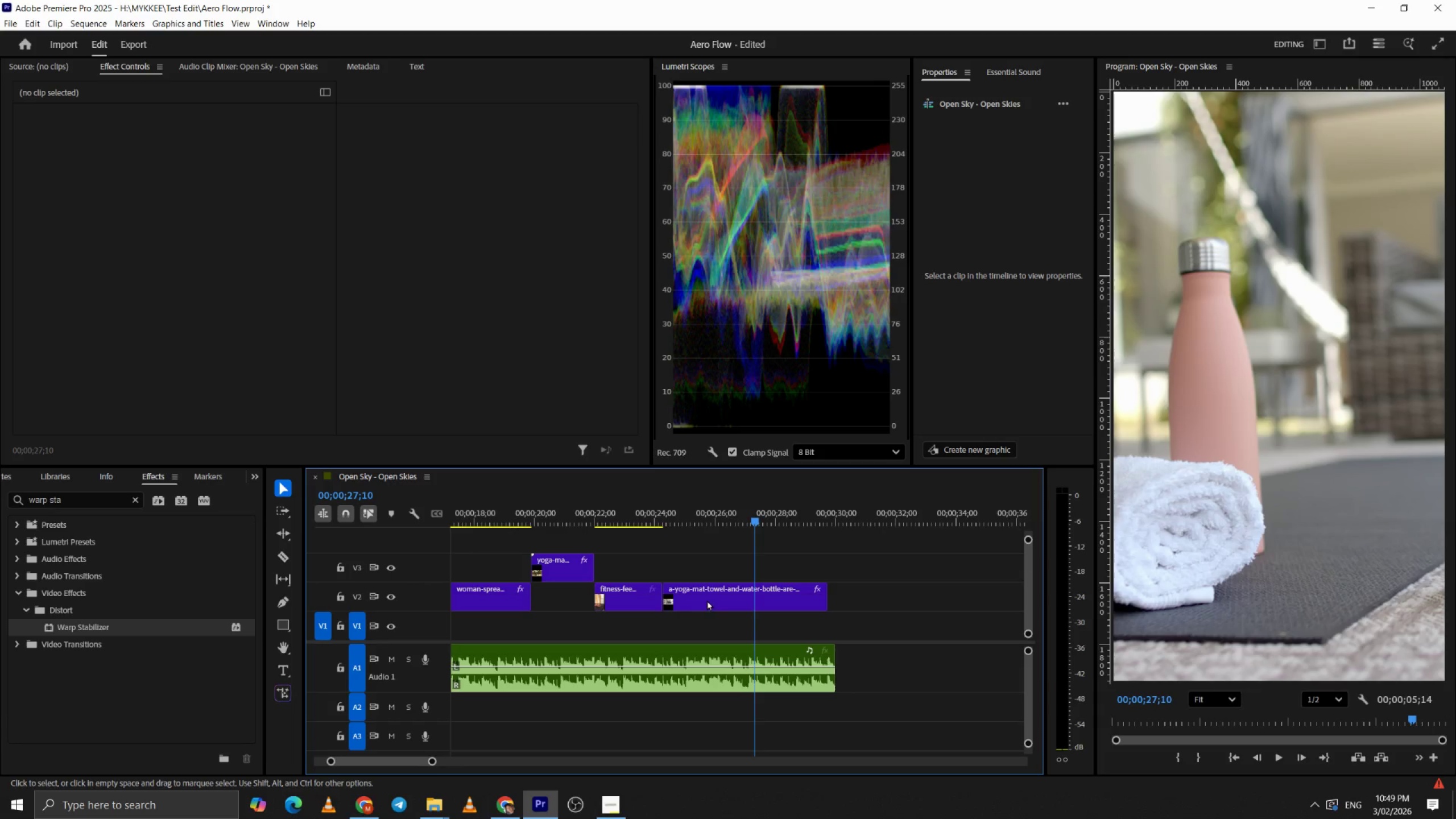 
key(Space)
 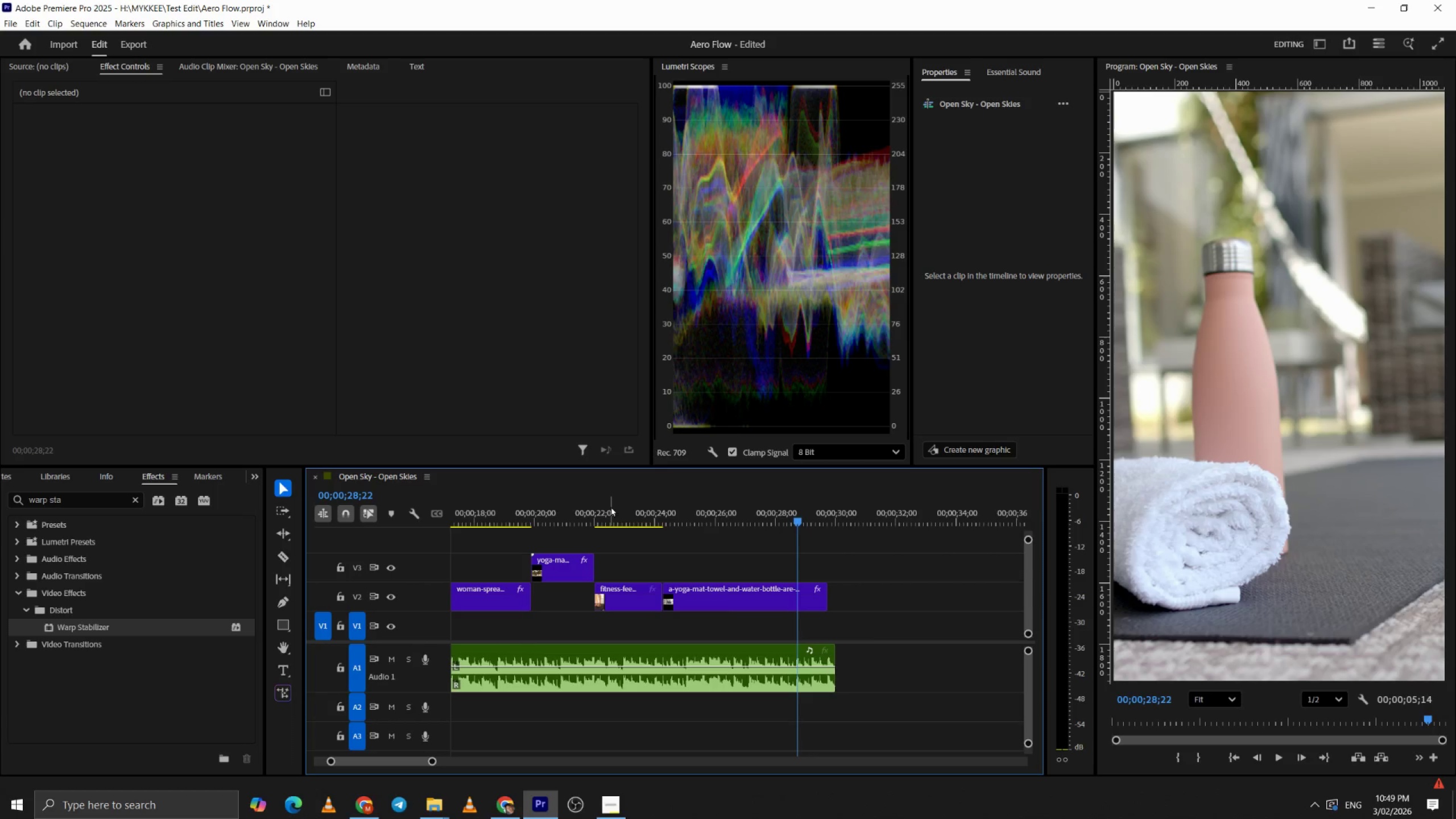 
left_click([603, 500])
 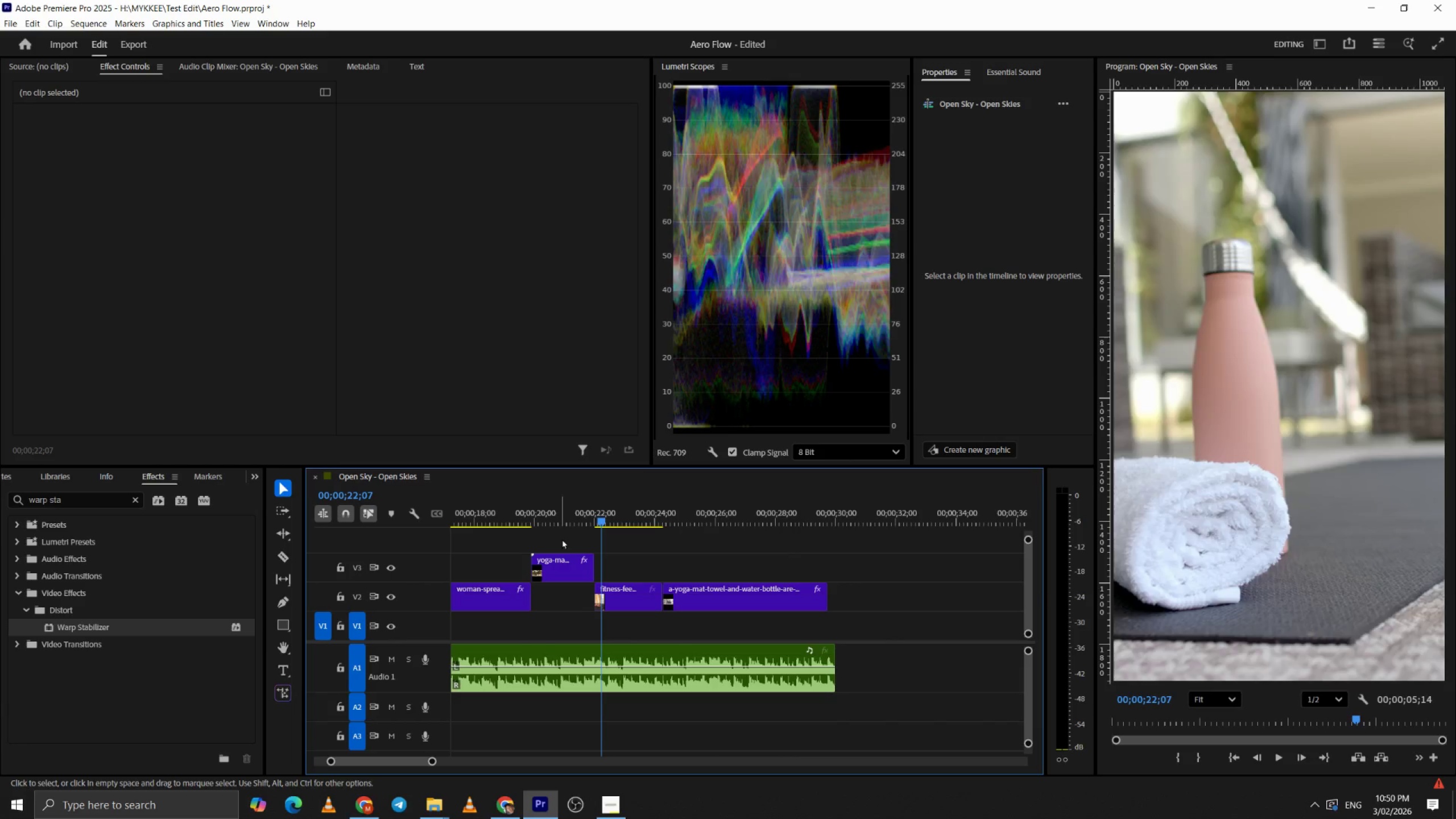 
key(Alt+AltLeft)
 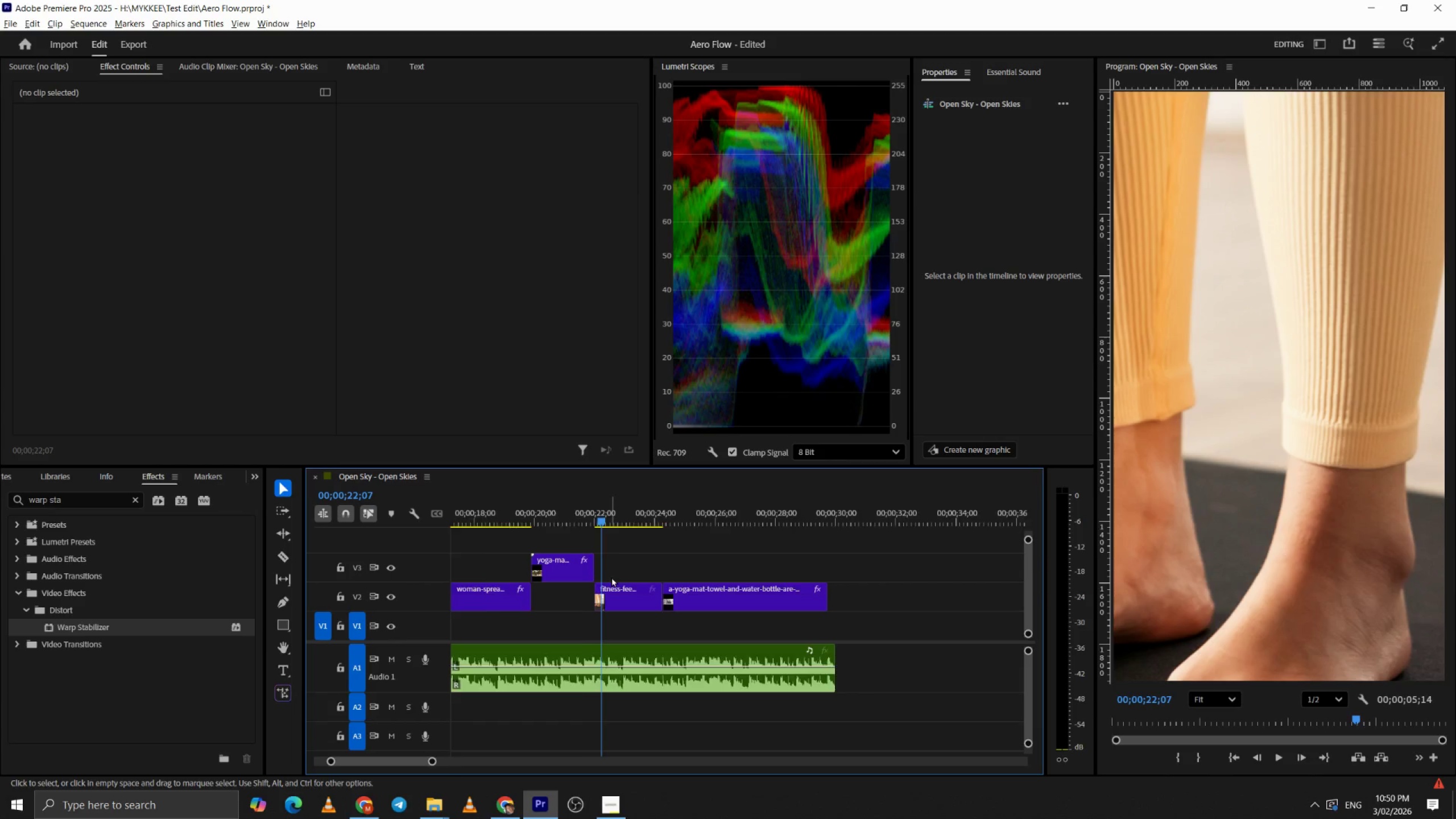 
hold_key(key=AltLeft, duration=0.42)
scroll: coordinate [682, 597], scroll_direction: up, amount: 2.0
 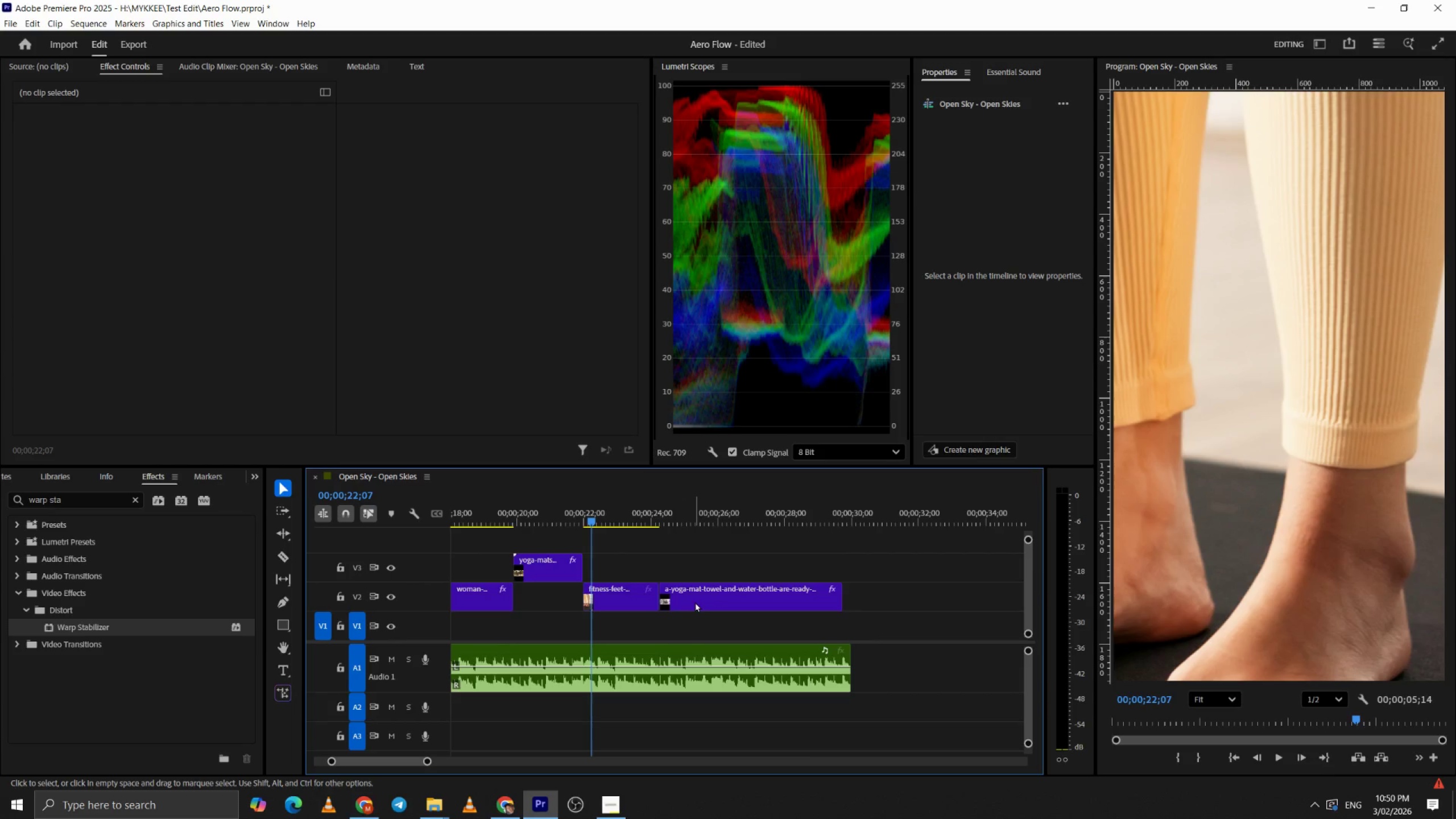 
left_click_drag(start_coordinate=[696, 602], to_coordinate=[709, 600])
 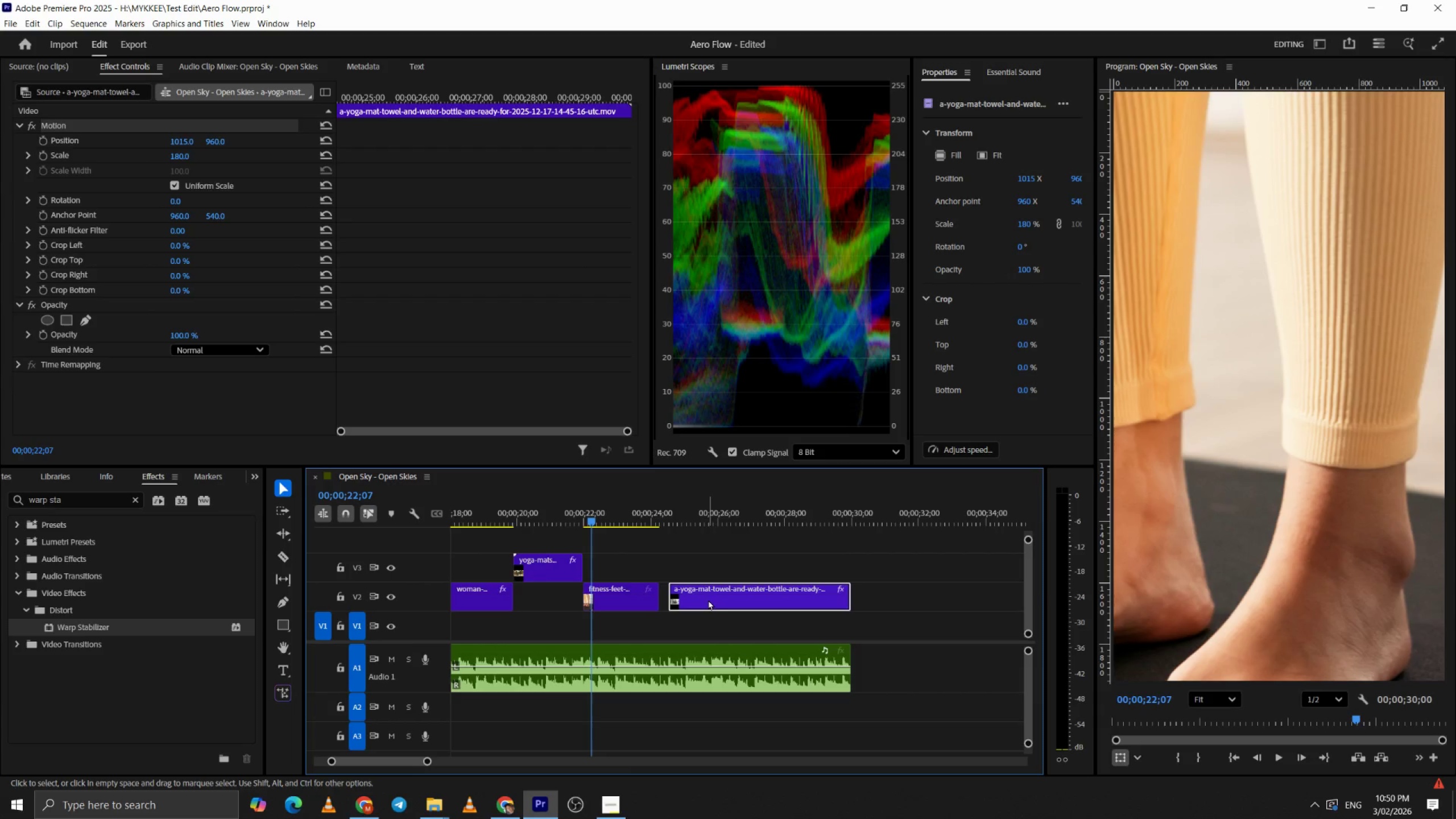 
left_click_drag(start_coordinate=[718, 598], to_coordinate=[755, 598])
 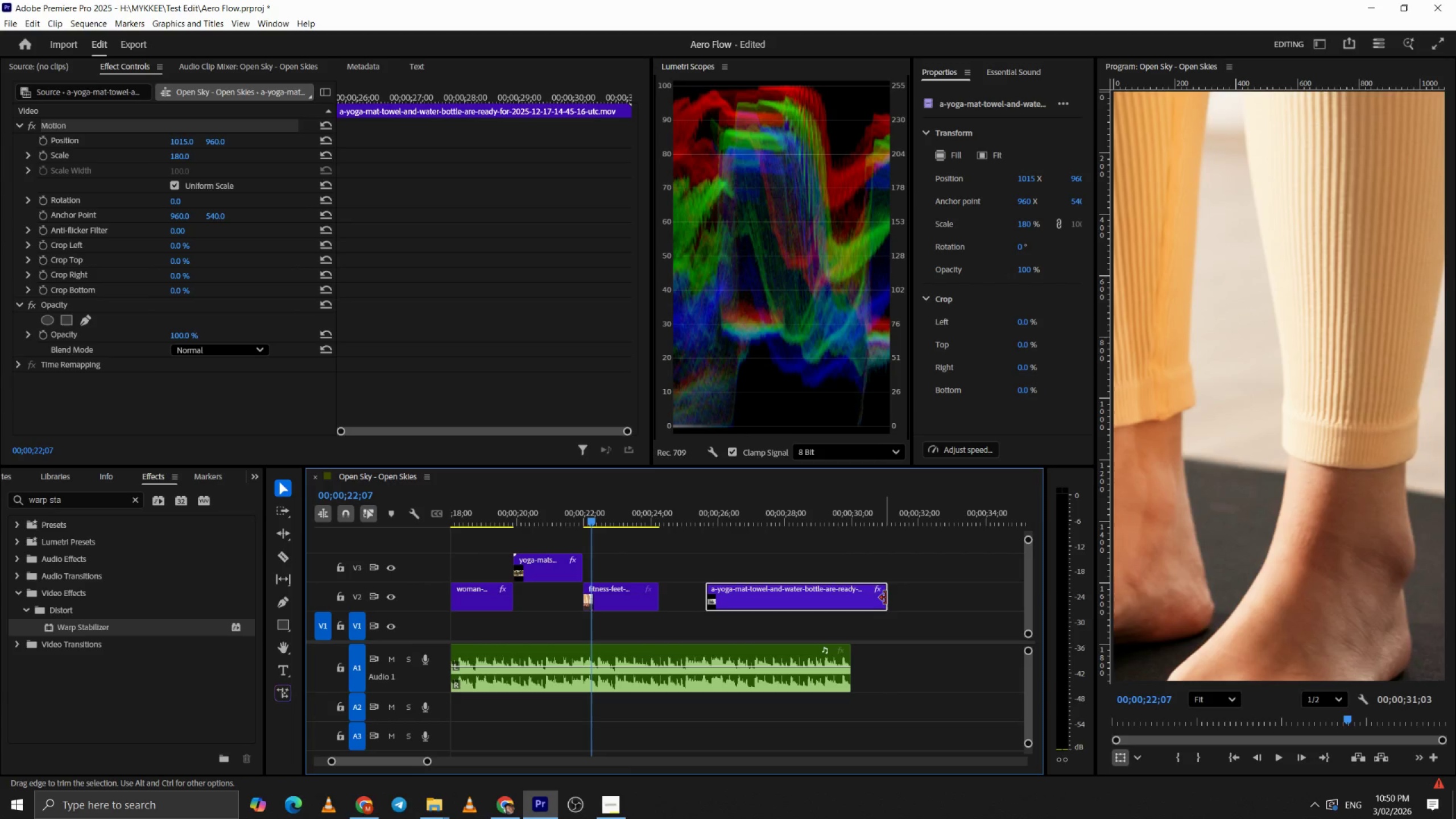 
left_click_drag(start_coordinate=[886, 598], to_coordinate=[812, 605])
 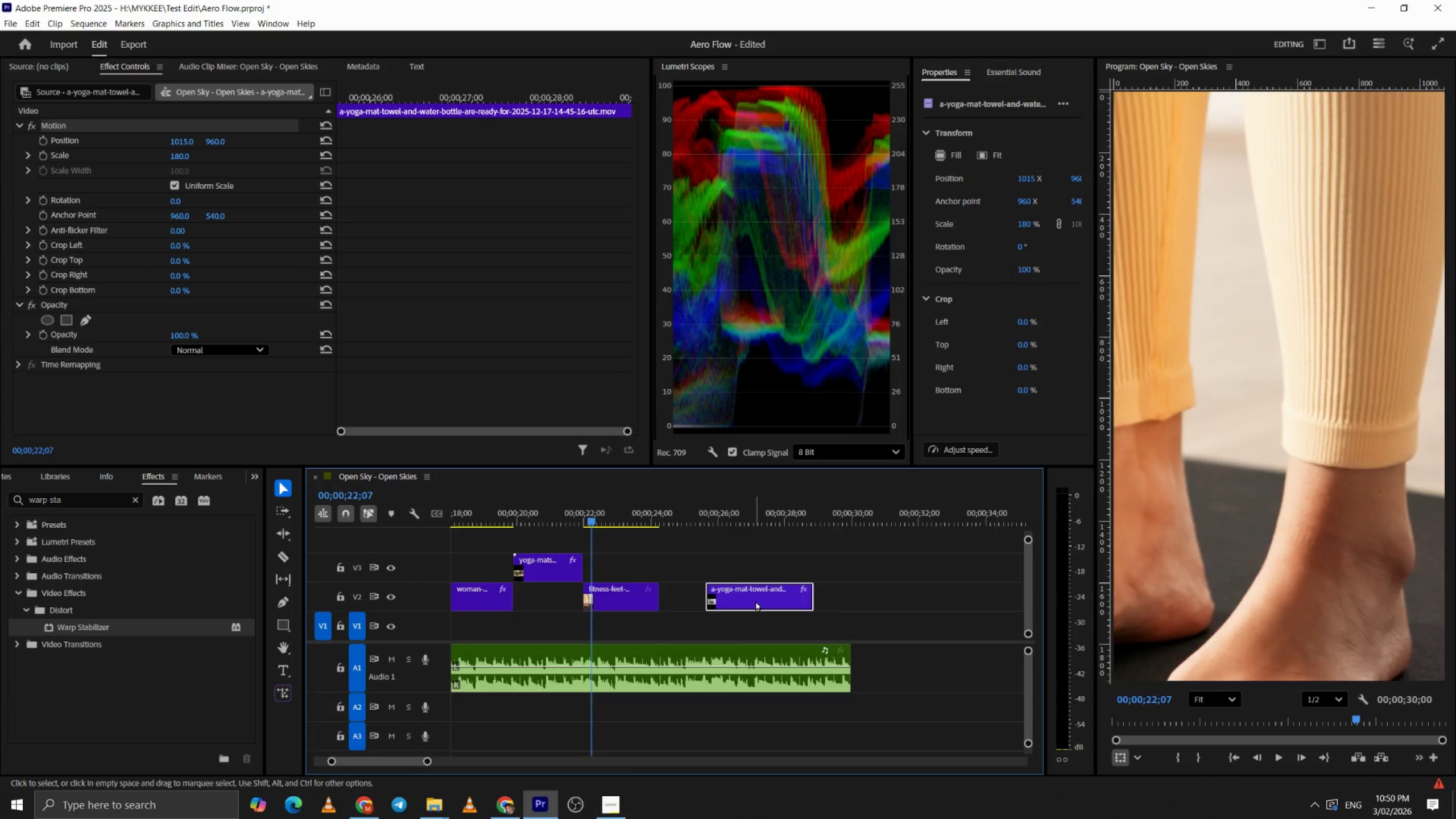 
left_click_drag(start_coordinate=[755, 601], to_coordinate=[792, 599])
 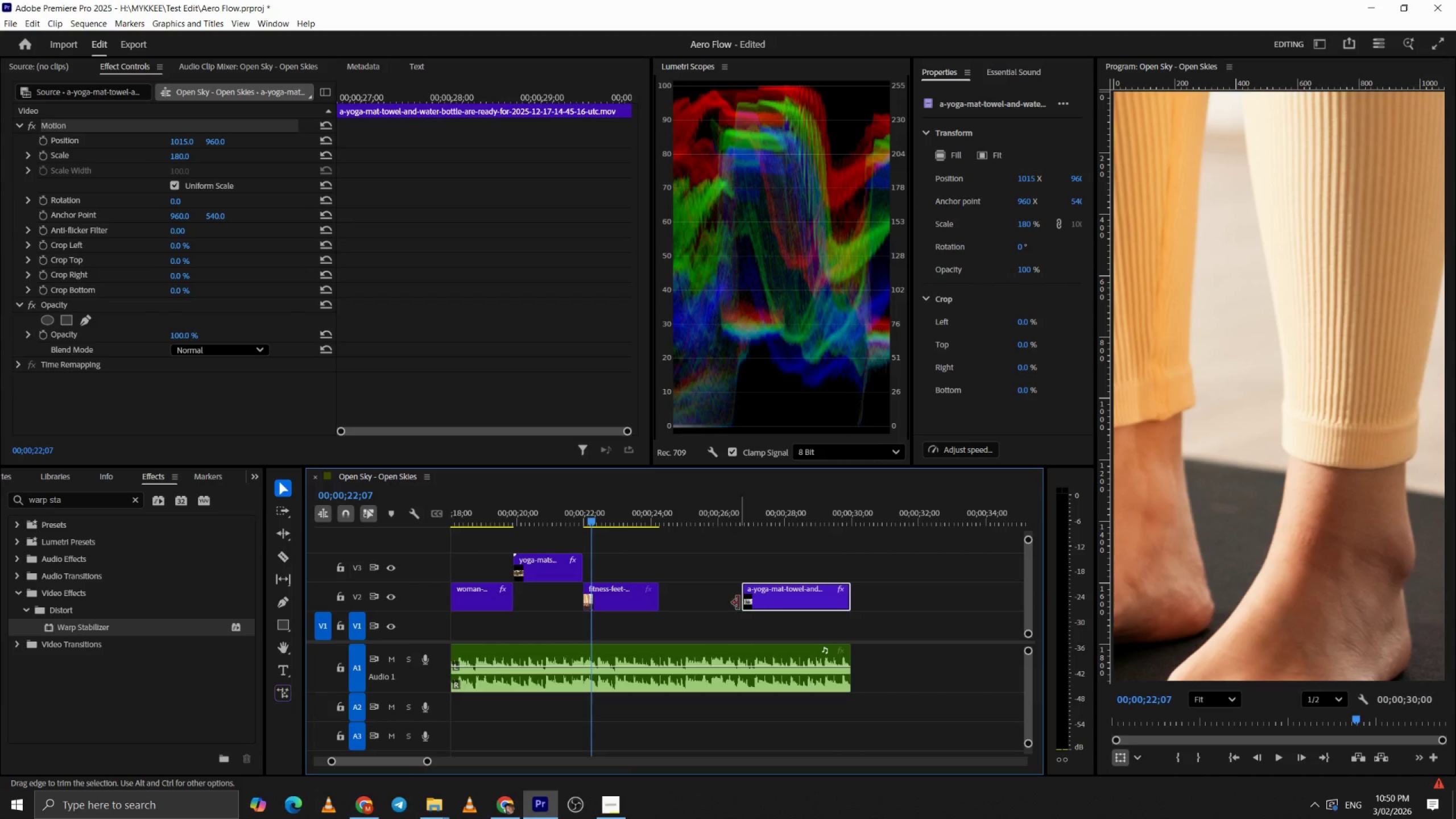 
key(Alt+Tab)